 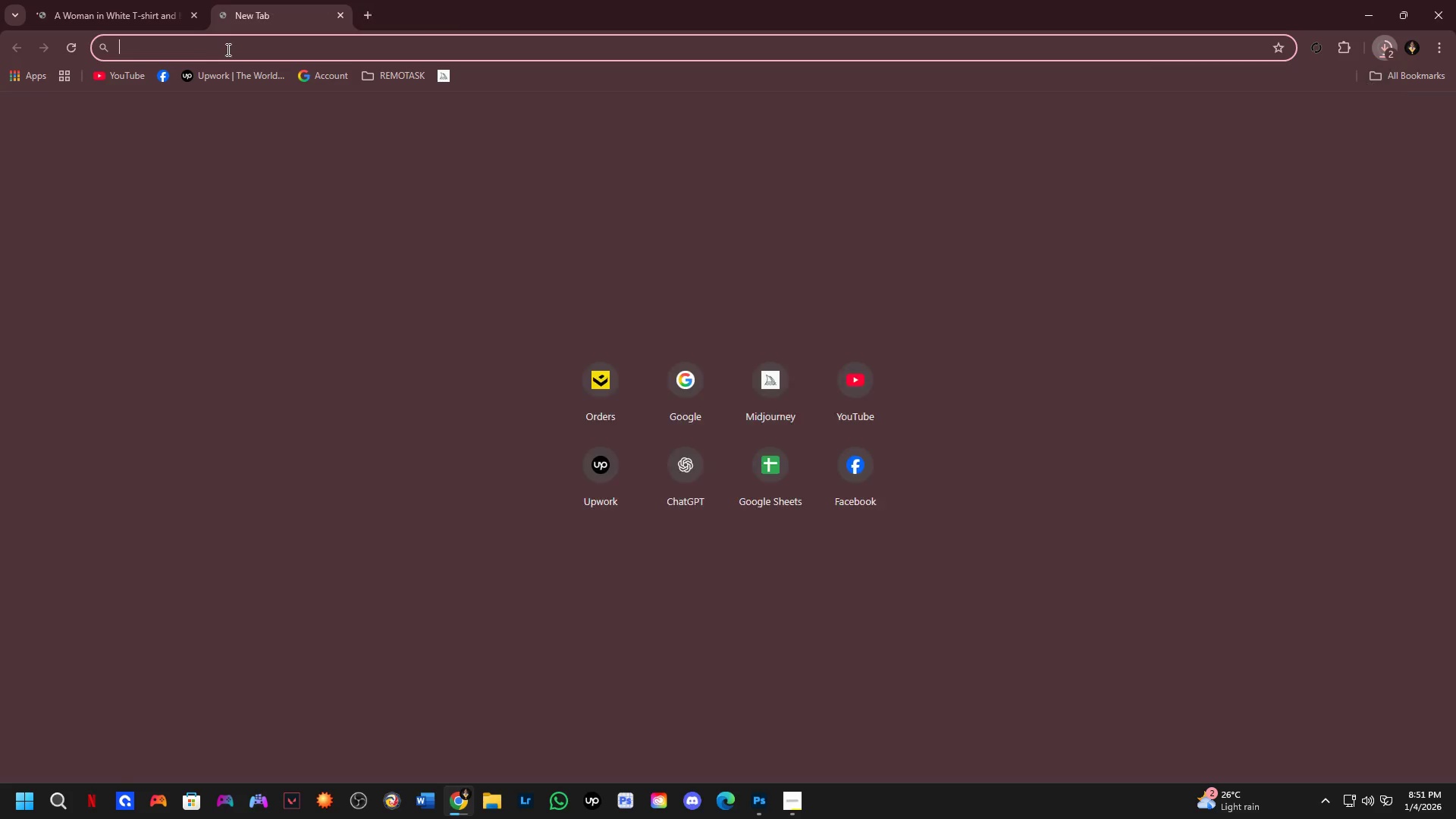 
left_click([232, 46])
 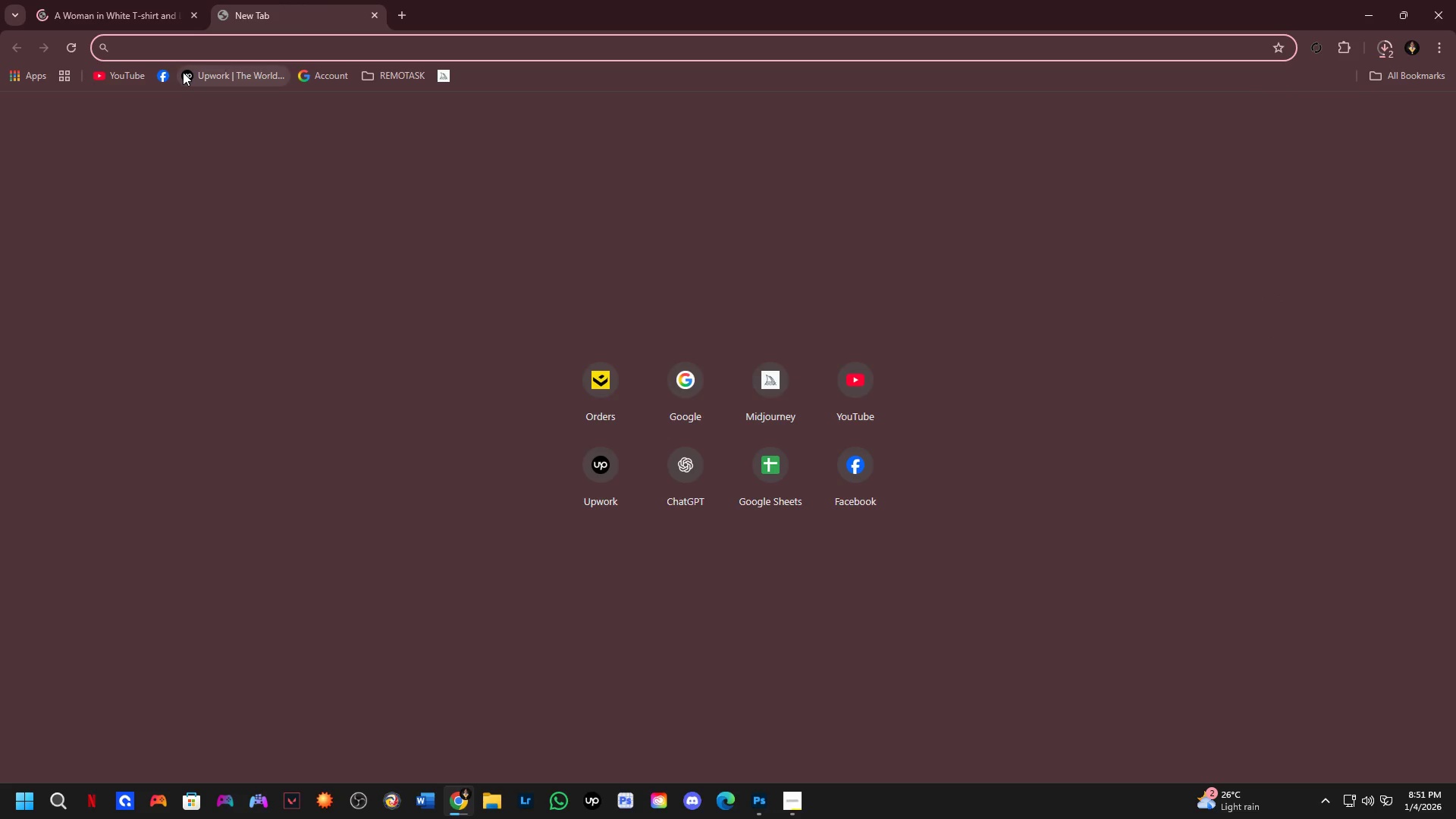 
type(fase)
key(Backspace)
 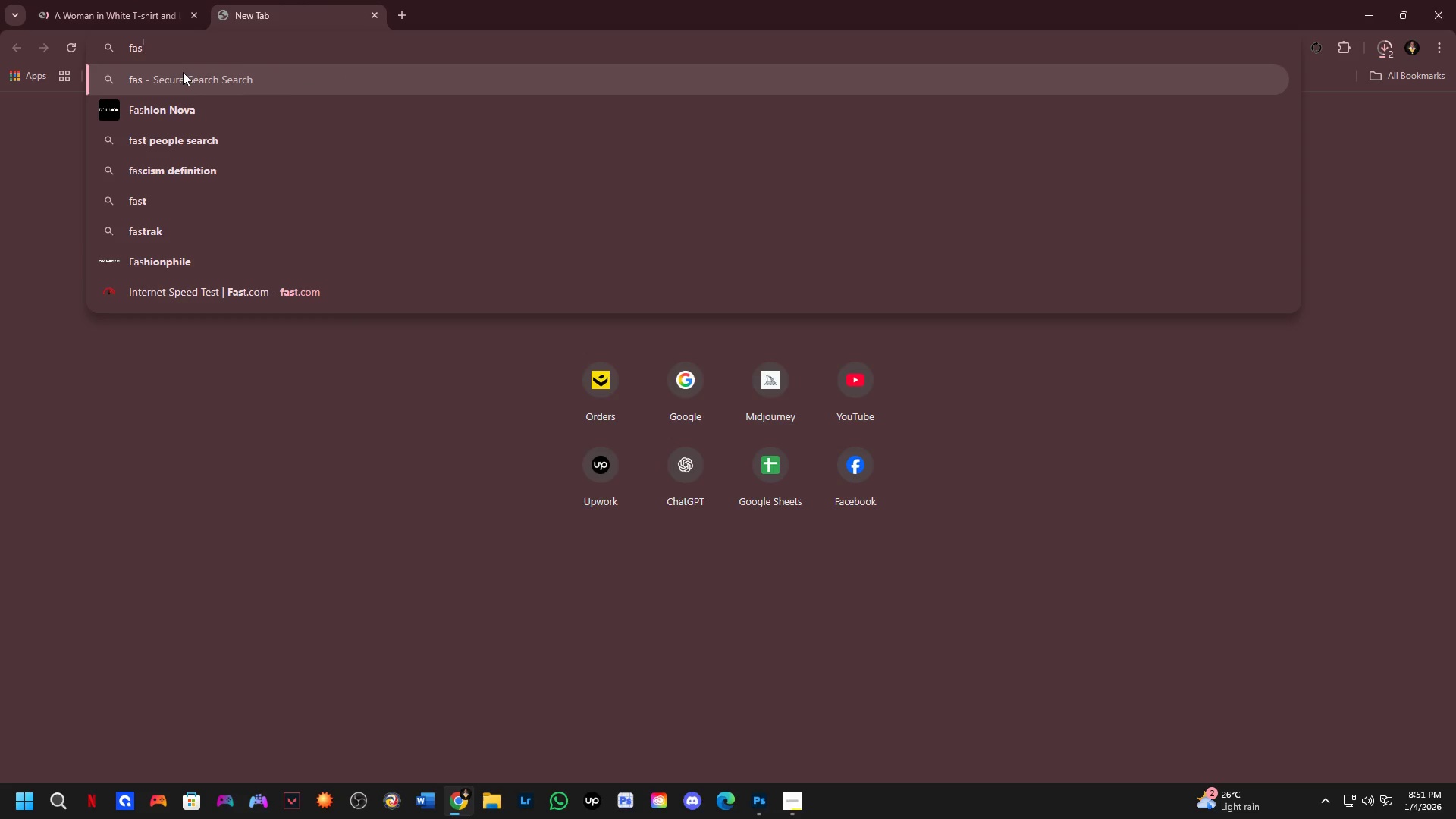 
key(ArrowDown)
 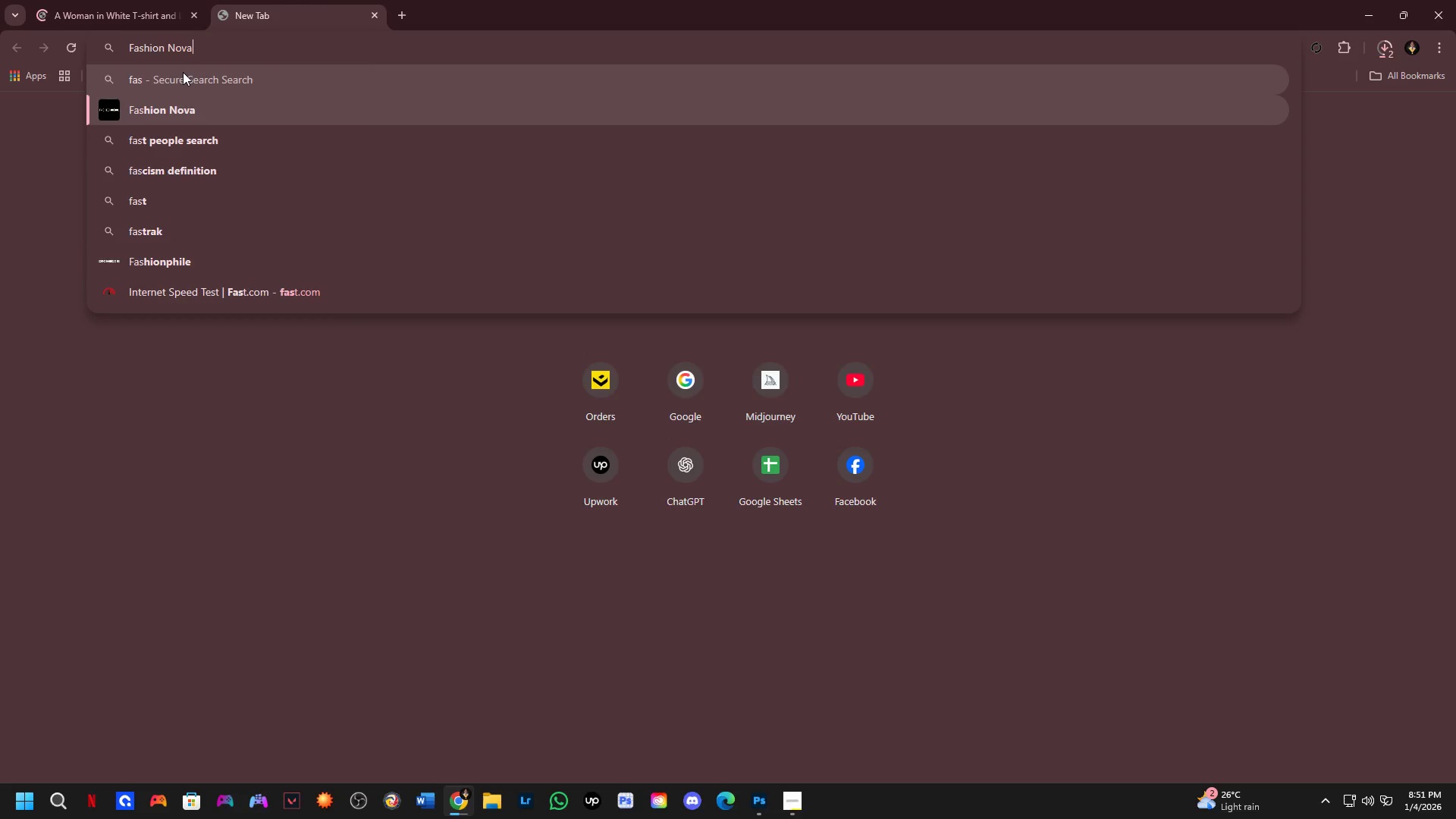 
key(ArrowDown)
 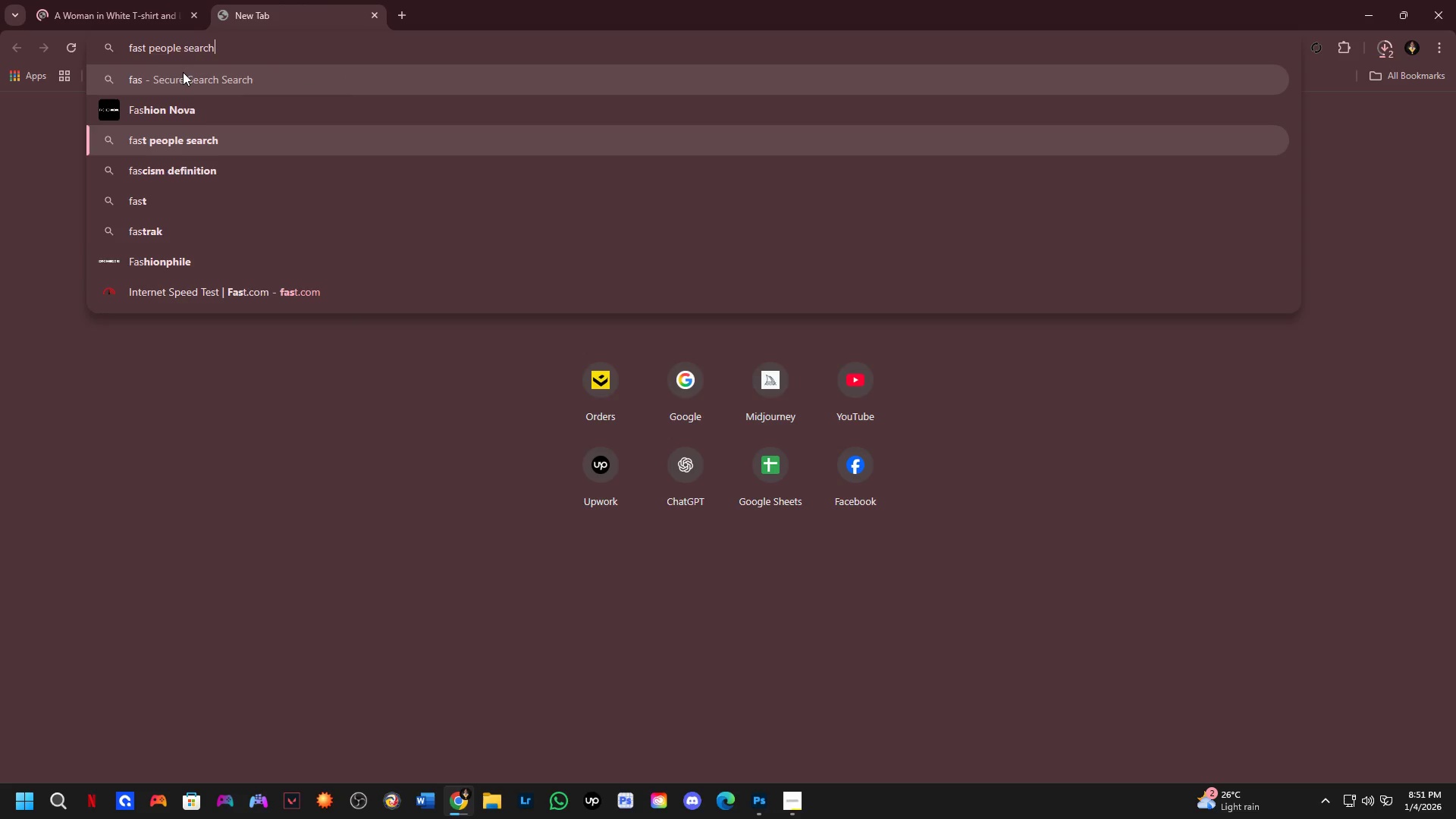 
key(ArrowDown)
 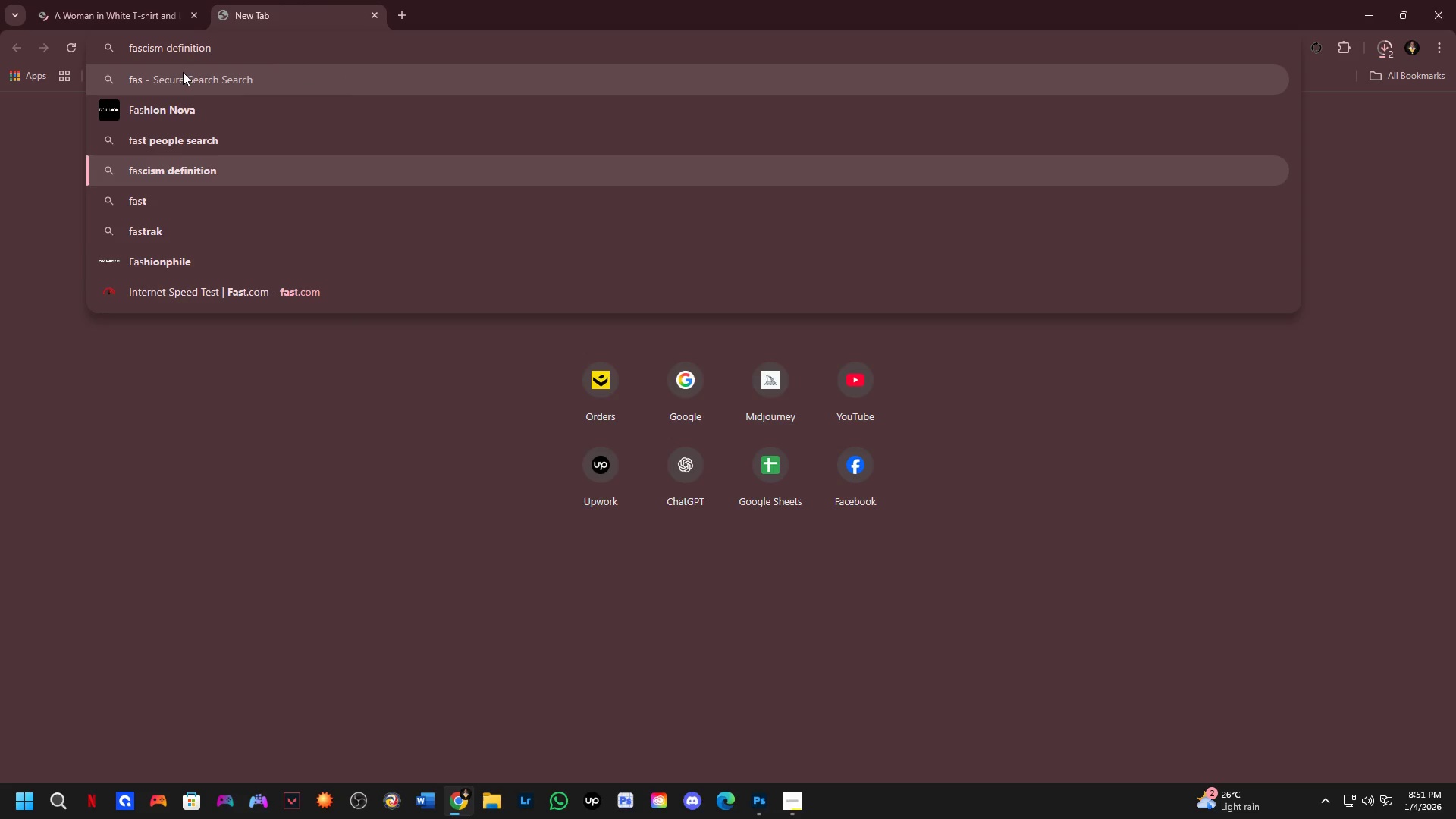 
key(ArrowUp)
 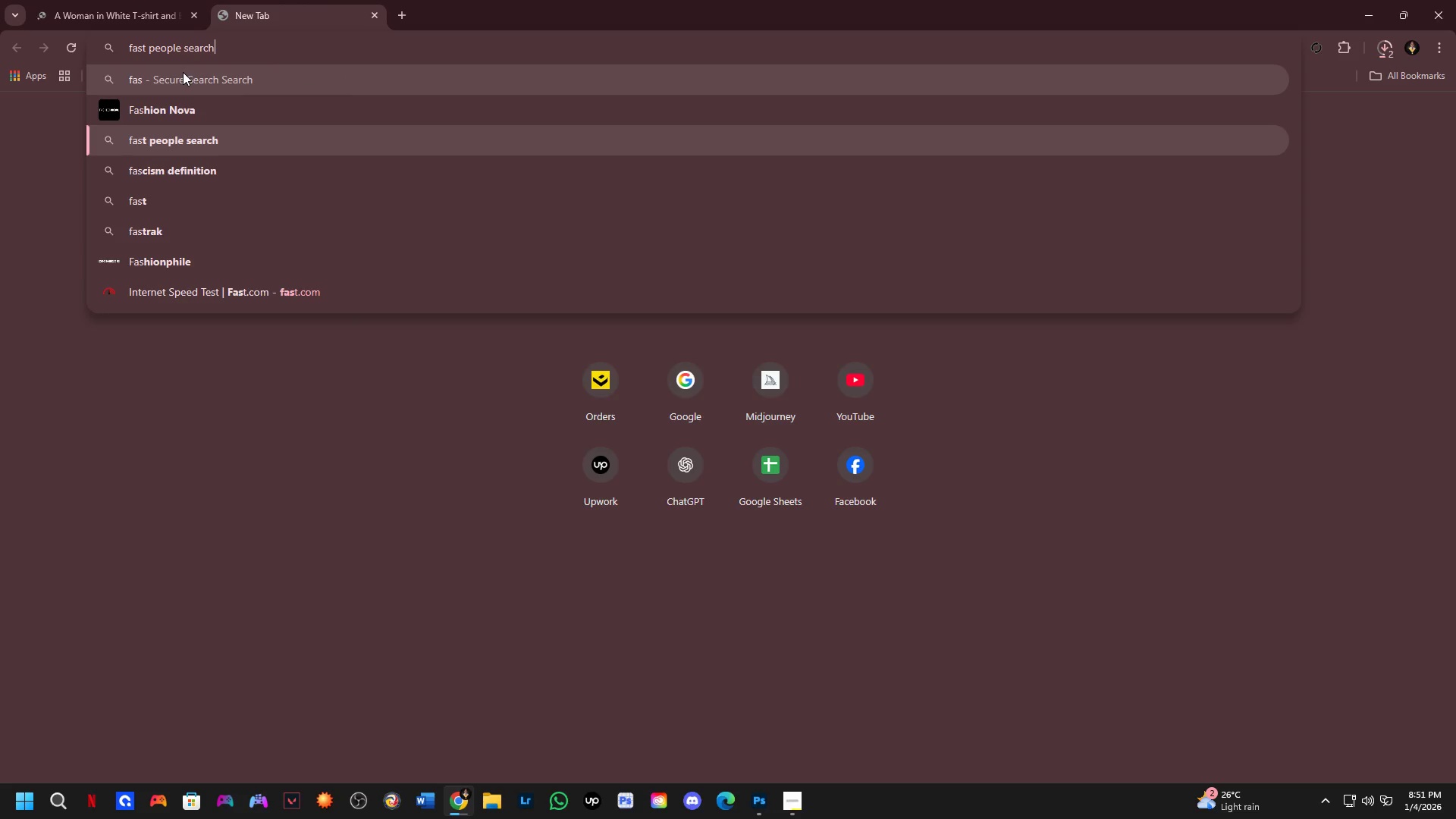 
key(ArrowUp)
 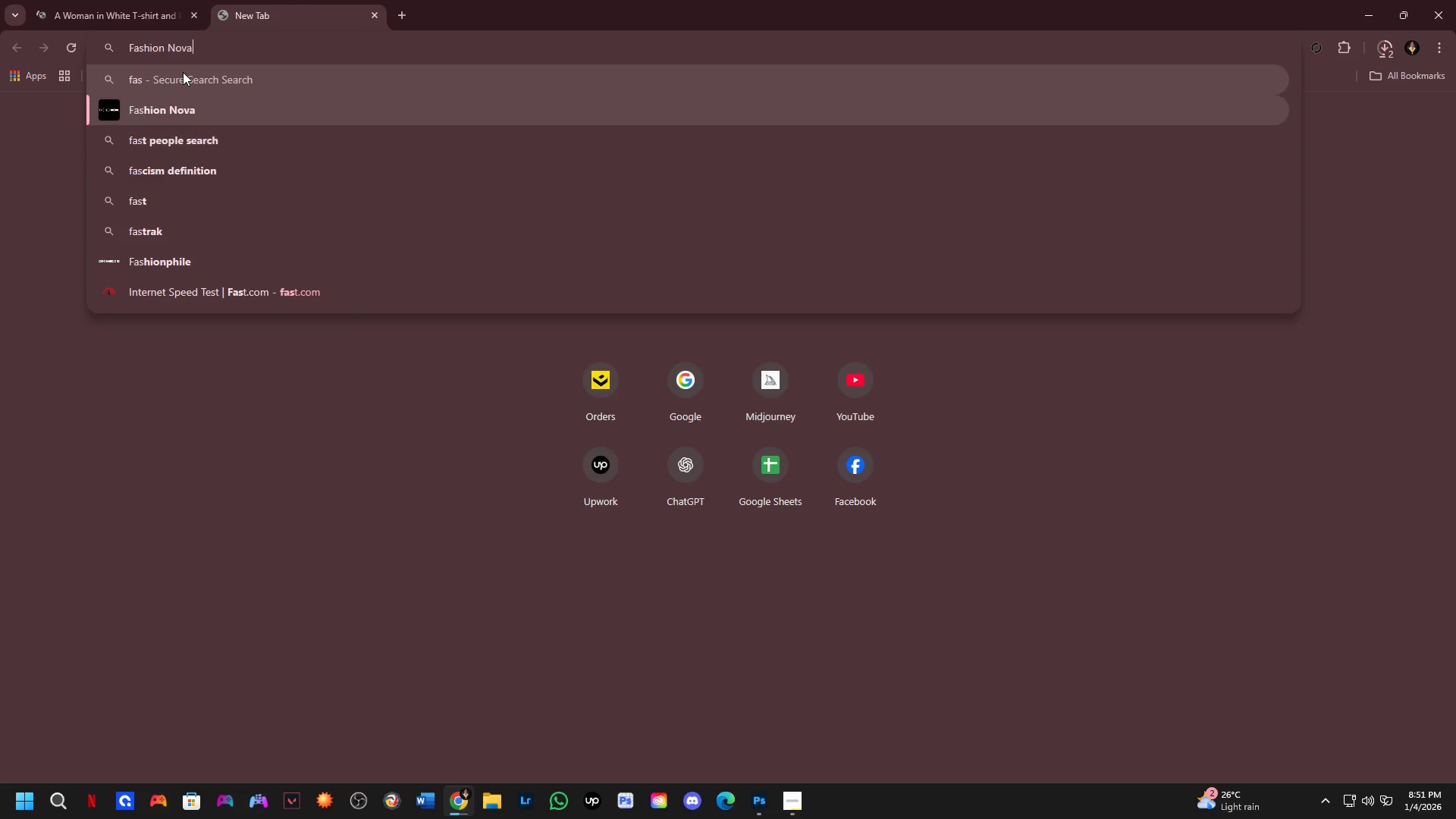 
key(ArrowUp)
 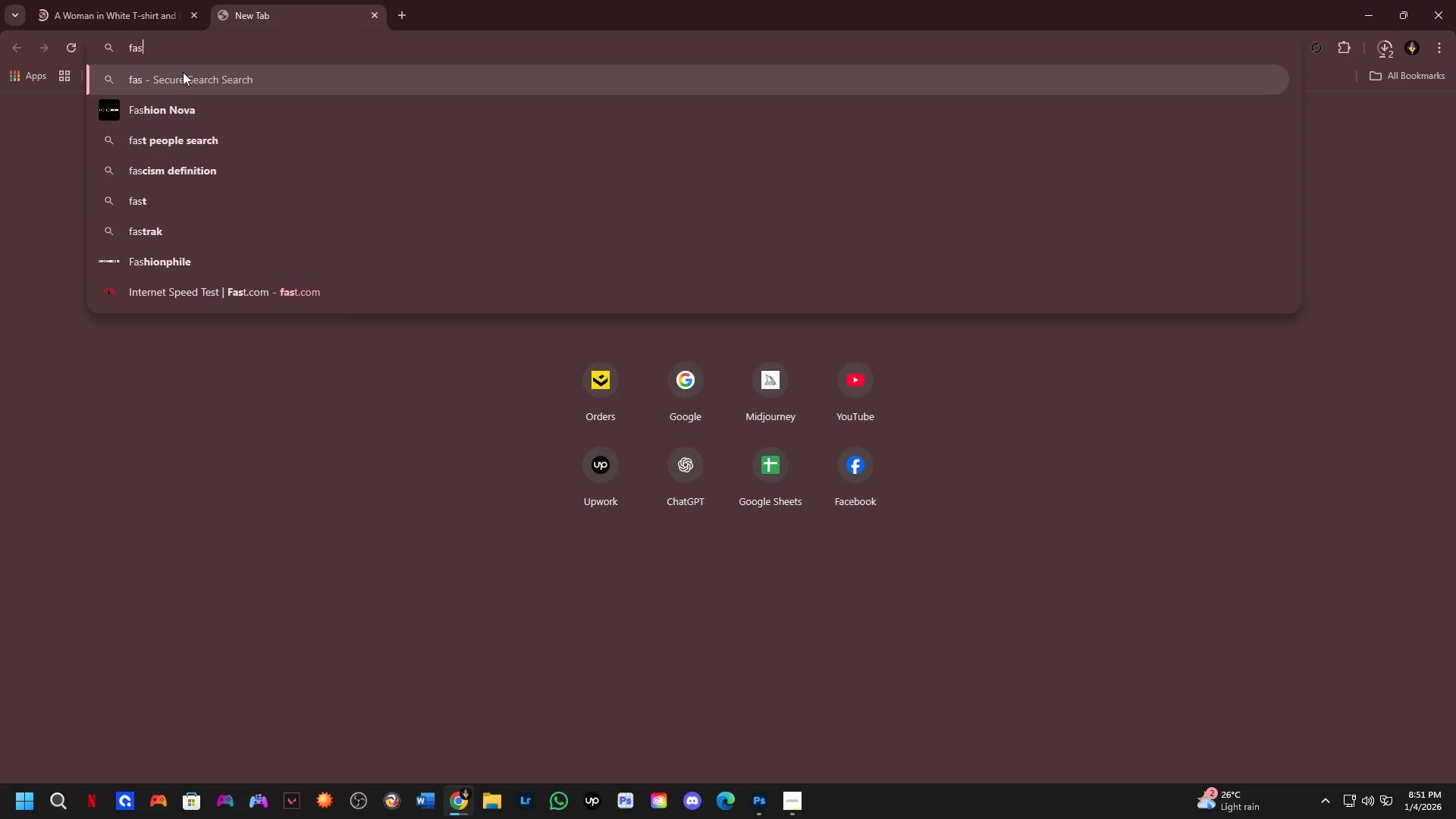 
key(ArrowUp)
 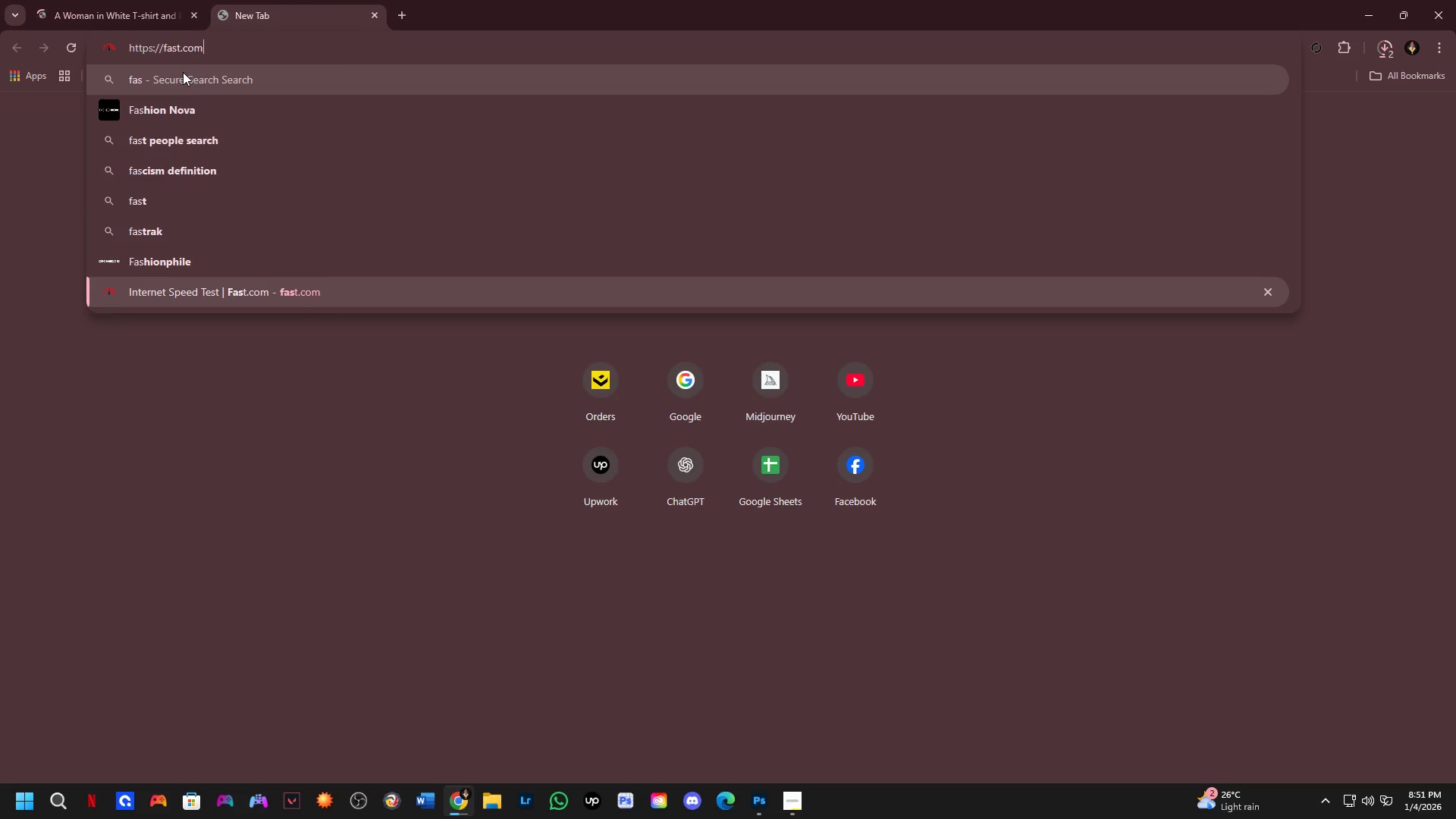 
key(NumpadEnter)
 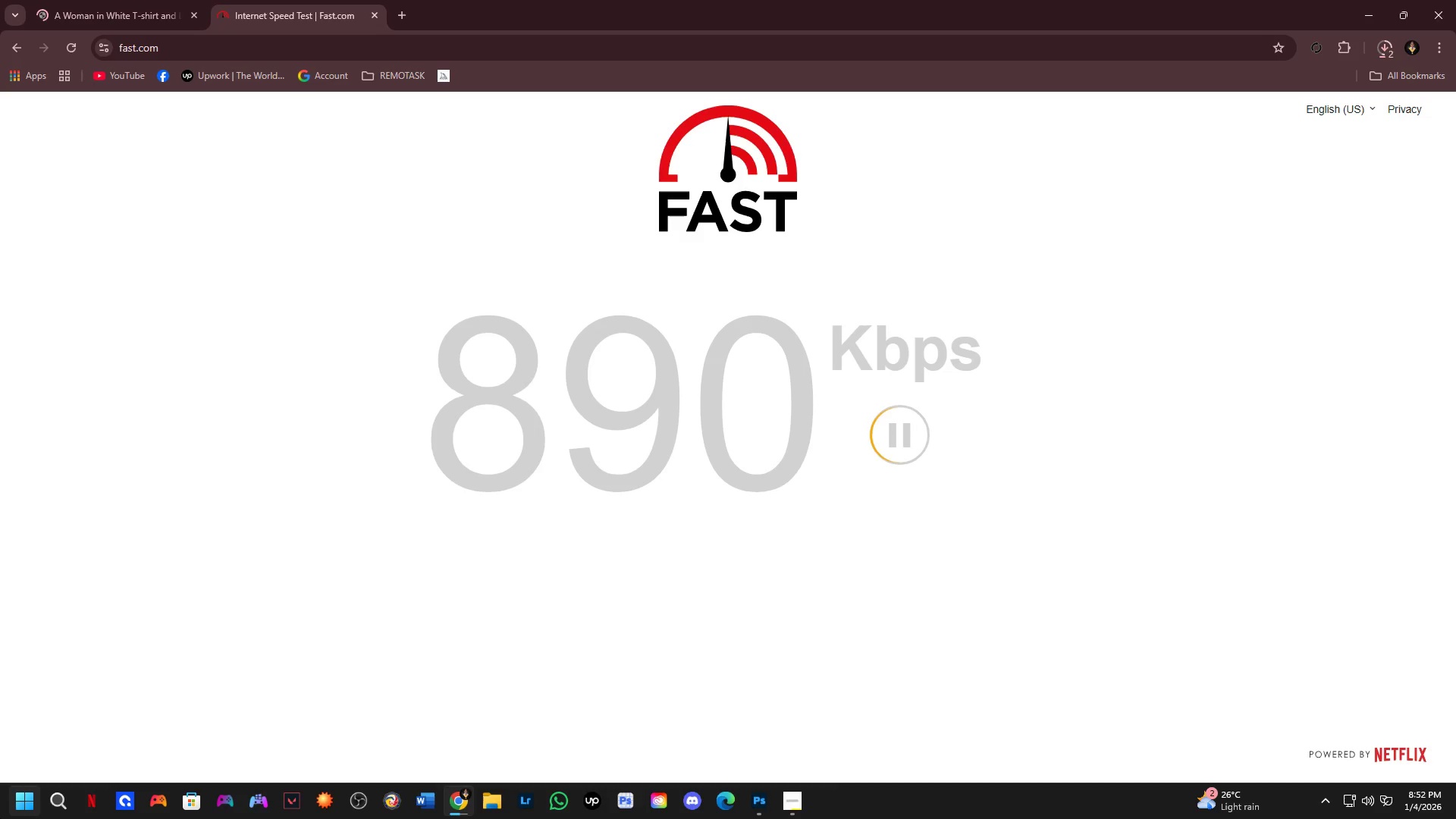 
left_click_drag(start_coordinate=[780, 504], to_coordinate=[790, 514])
 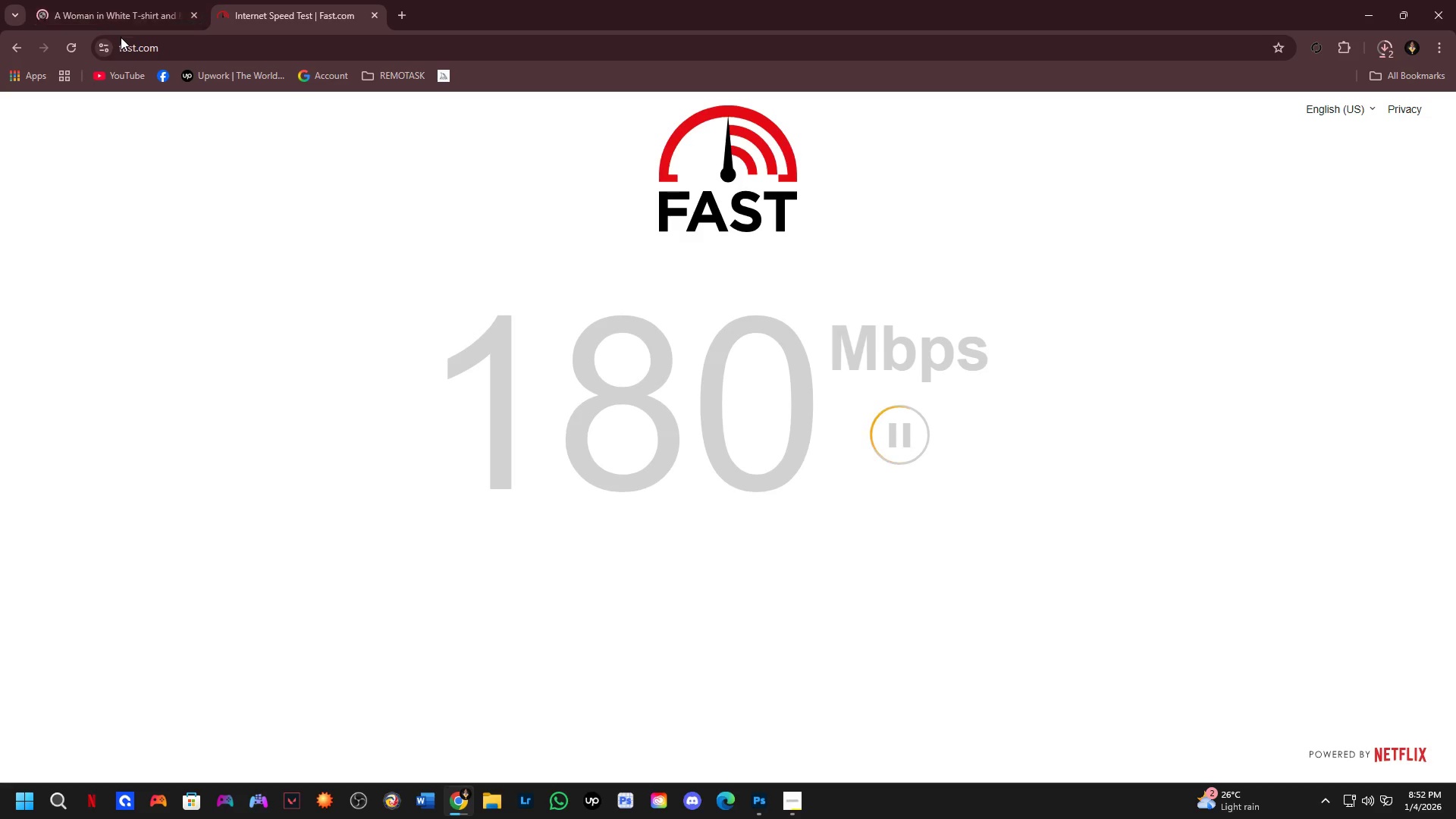 
left_click([116, 0])
 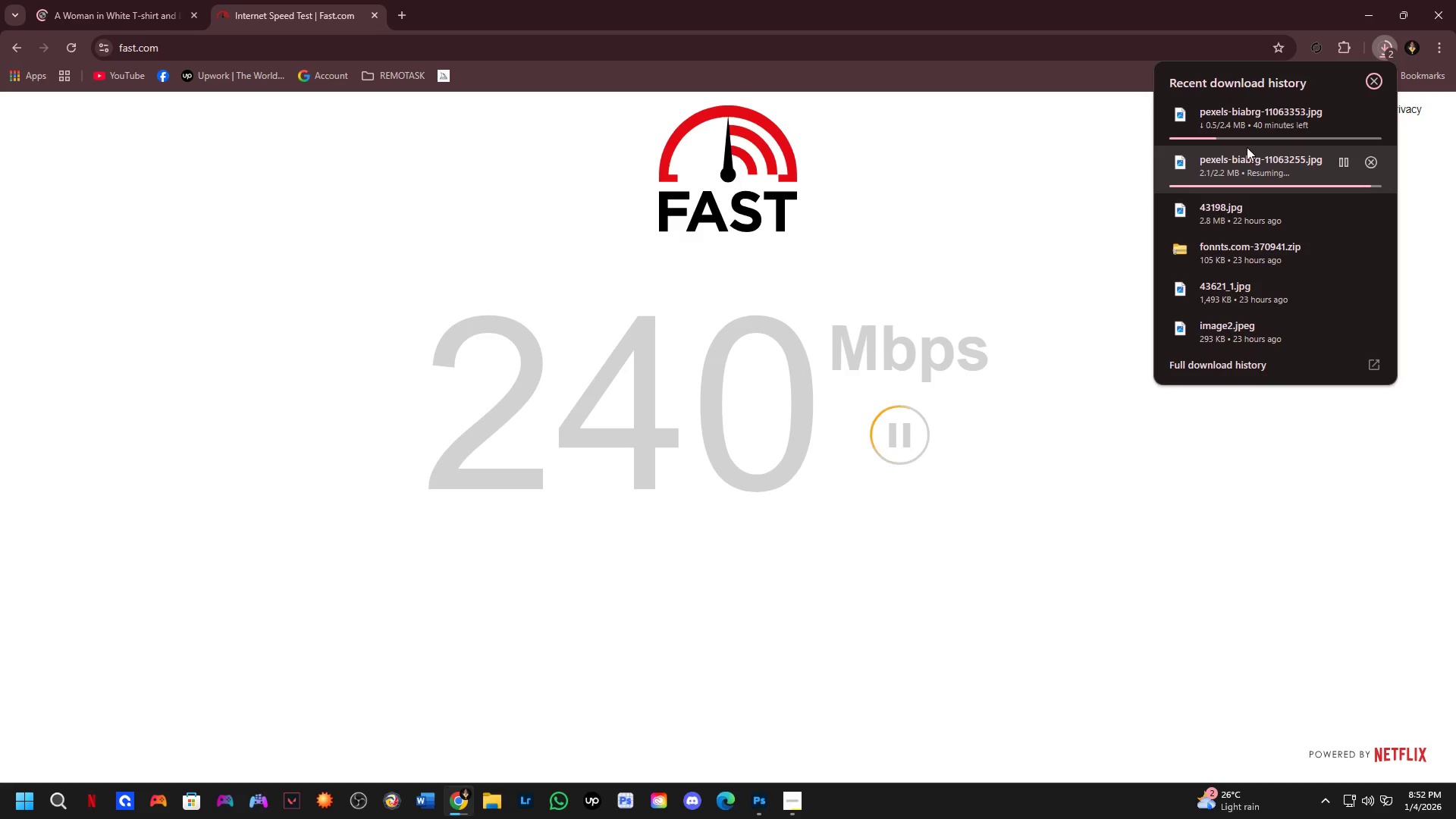 
left_click_drag(start_coordinate=[535, 343], to_coordinate=[762, 453])
 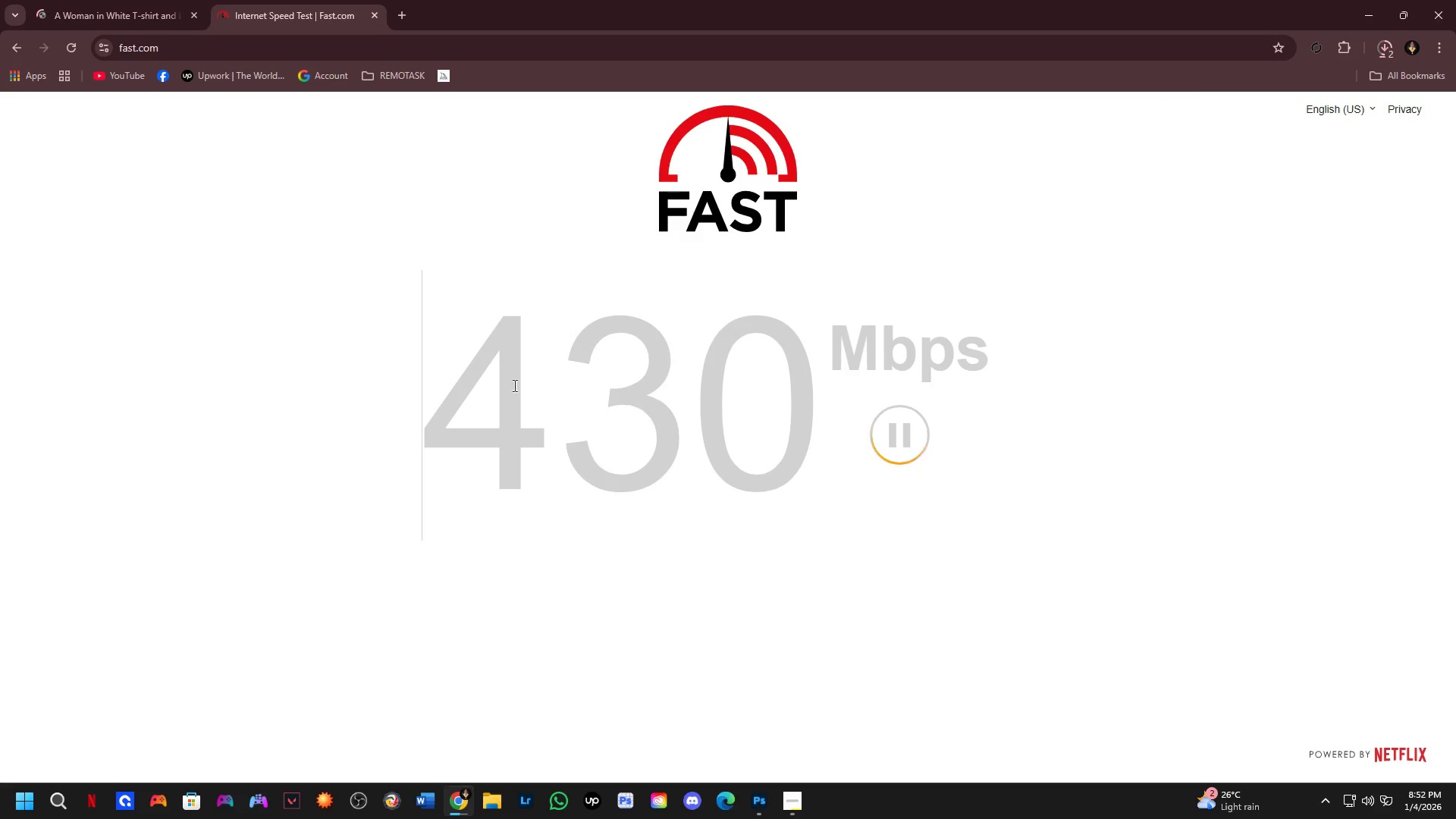 
left_click_drag(start_coordinate=[501, 378], to_coordinate=[720, 433])
 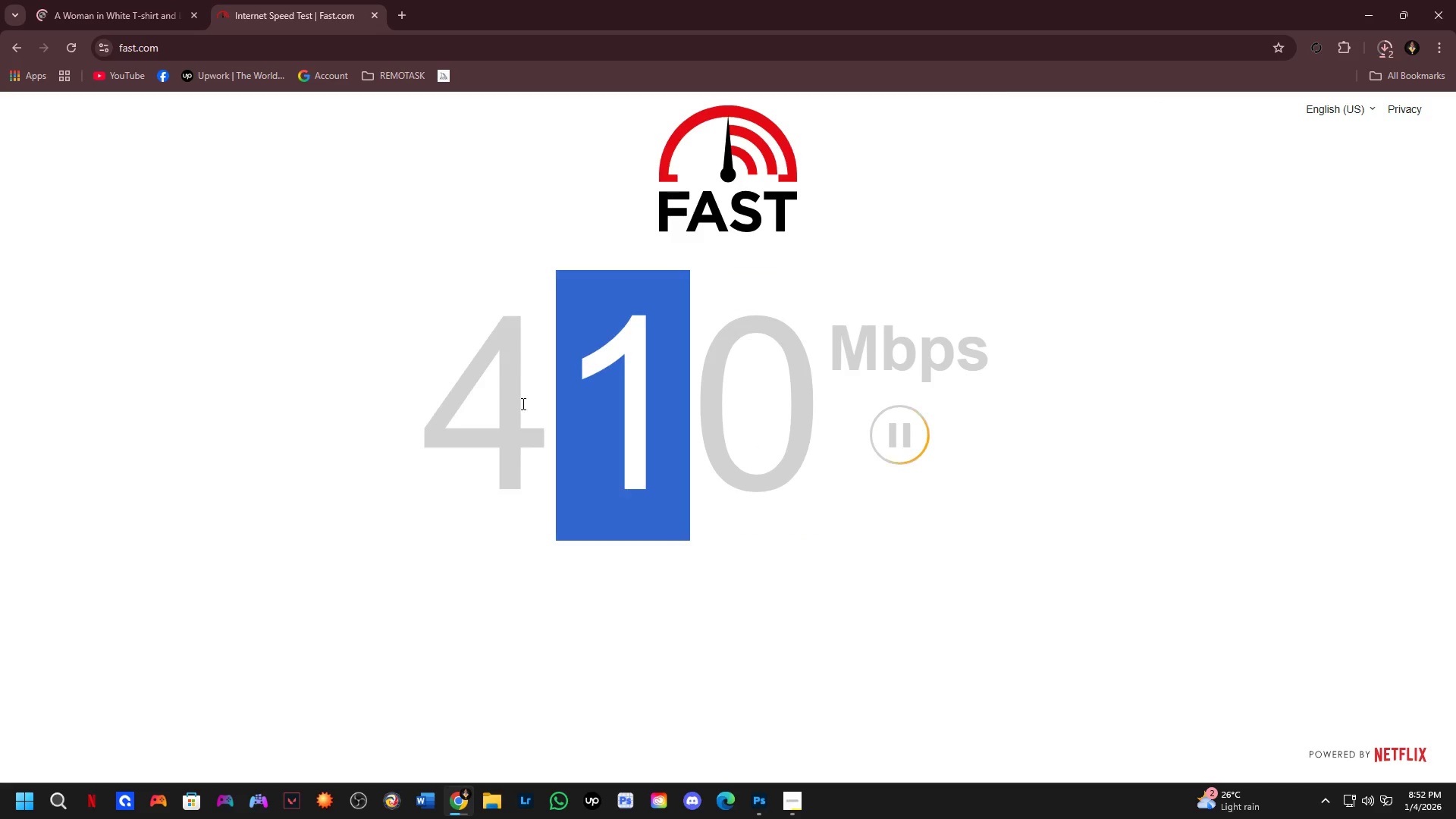 
left_click_drag(start_coordinate=[468, 376], to_coordinate=[770, 414])
 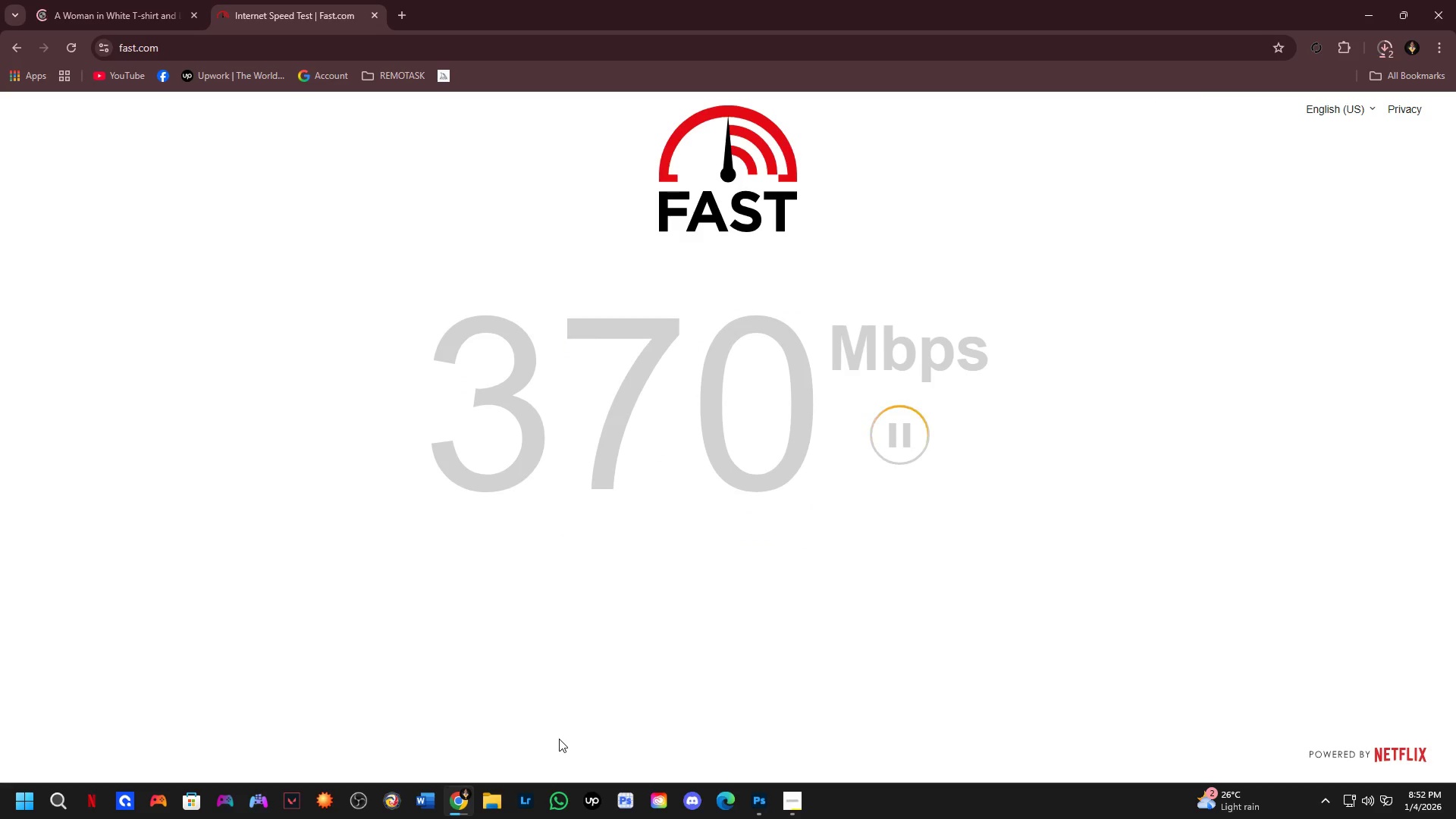 
key(Alt+Tab)
 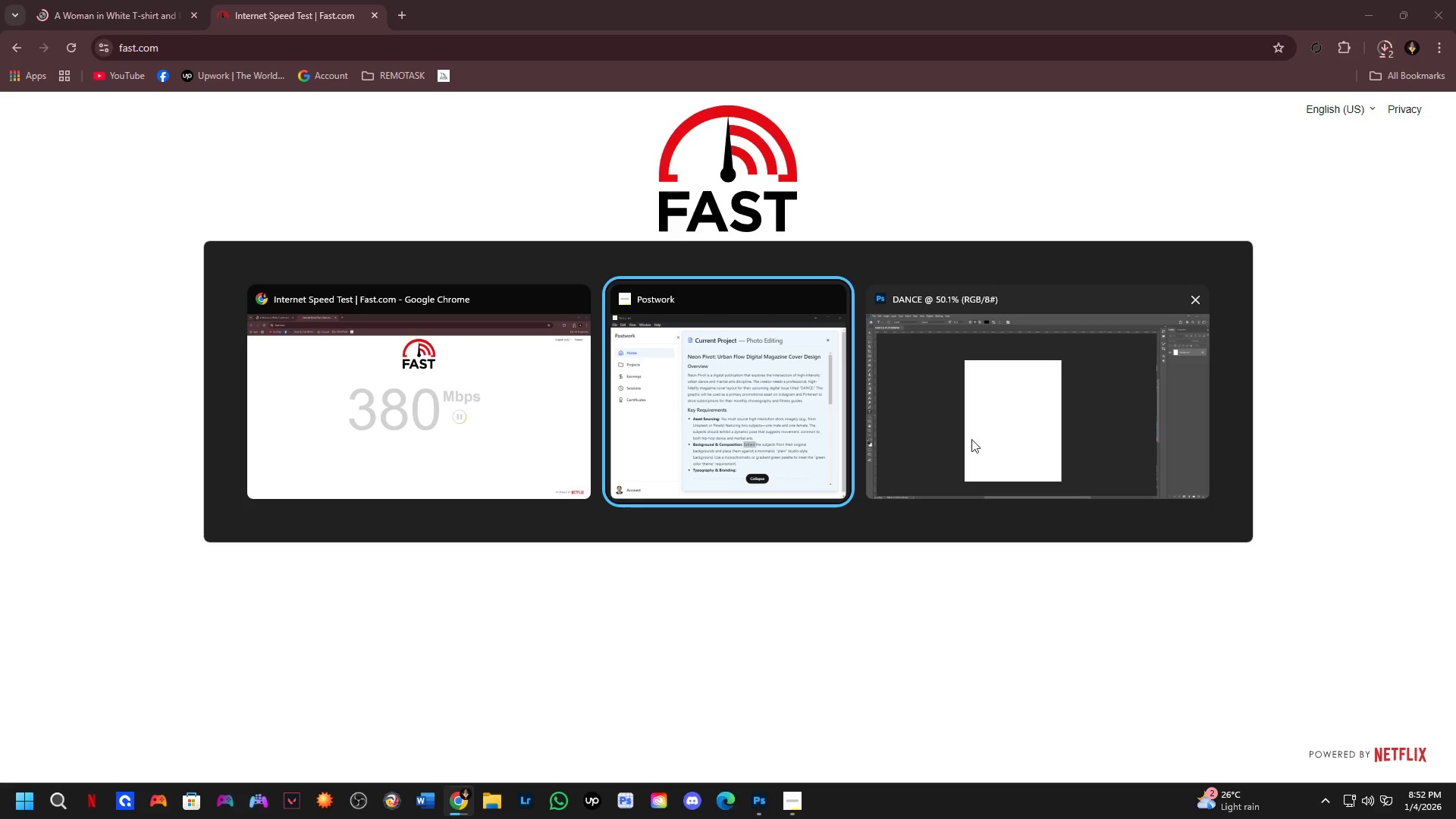 
left_click([735, 405])